 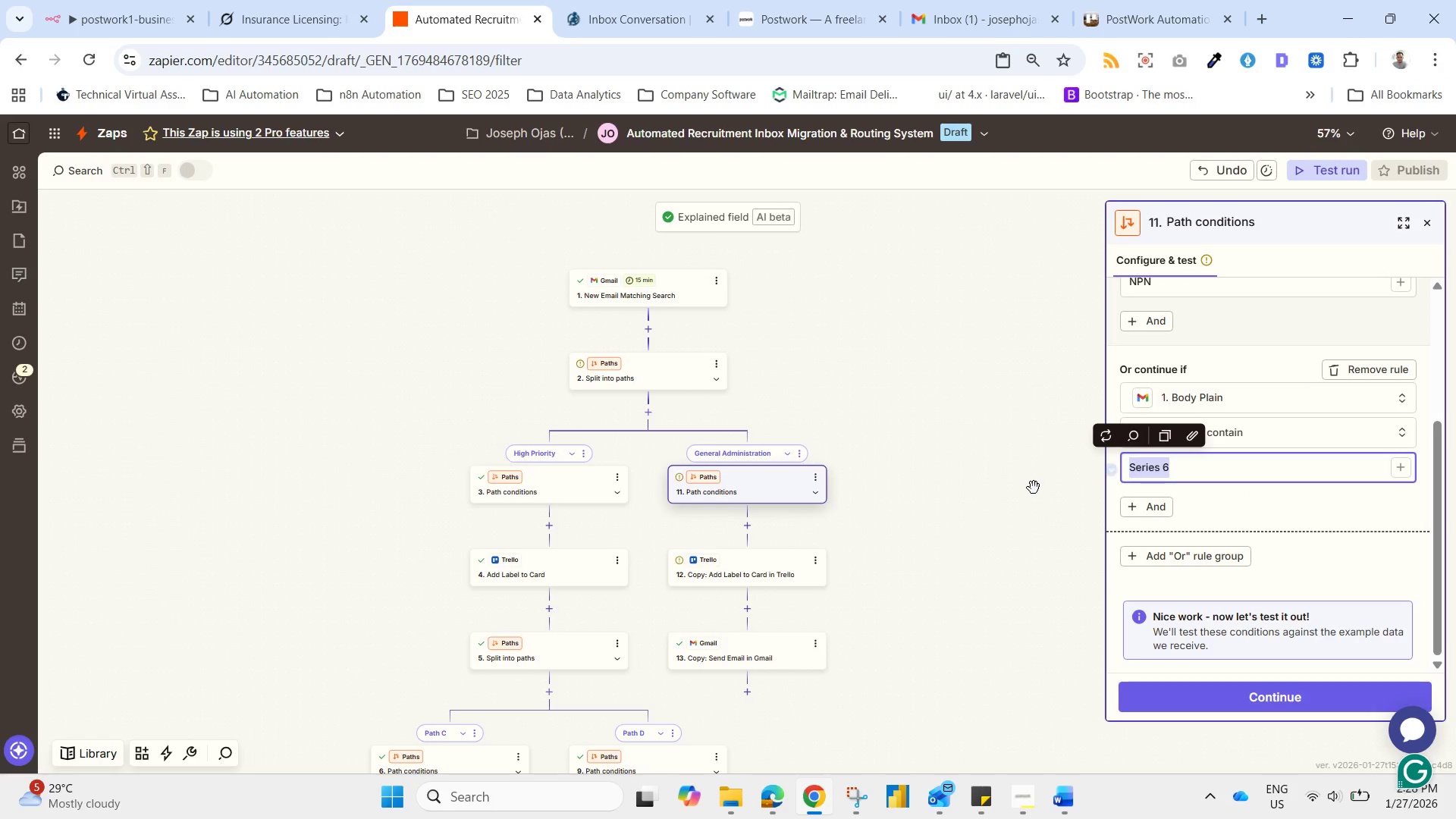 
key(Control+V)
 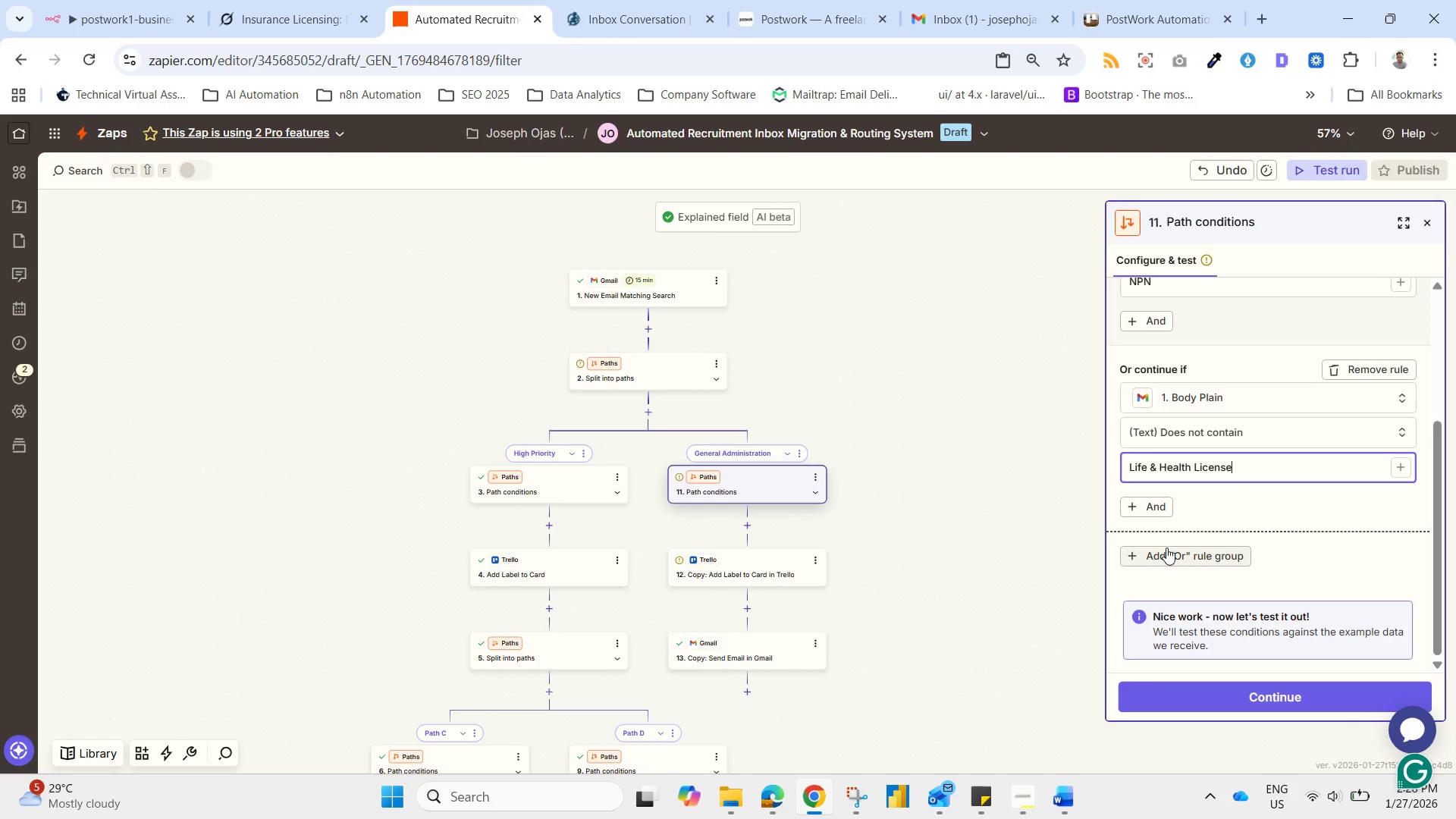 
left_click([1168, 559])
 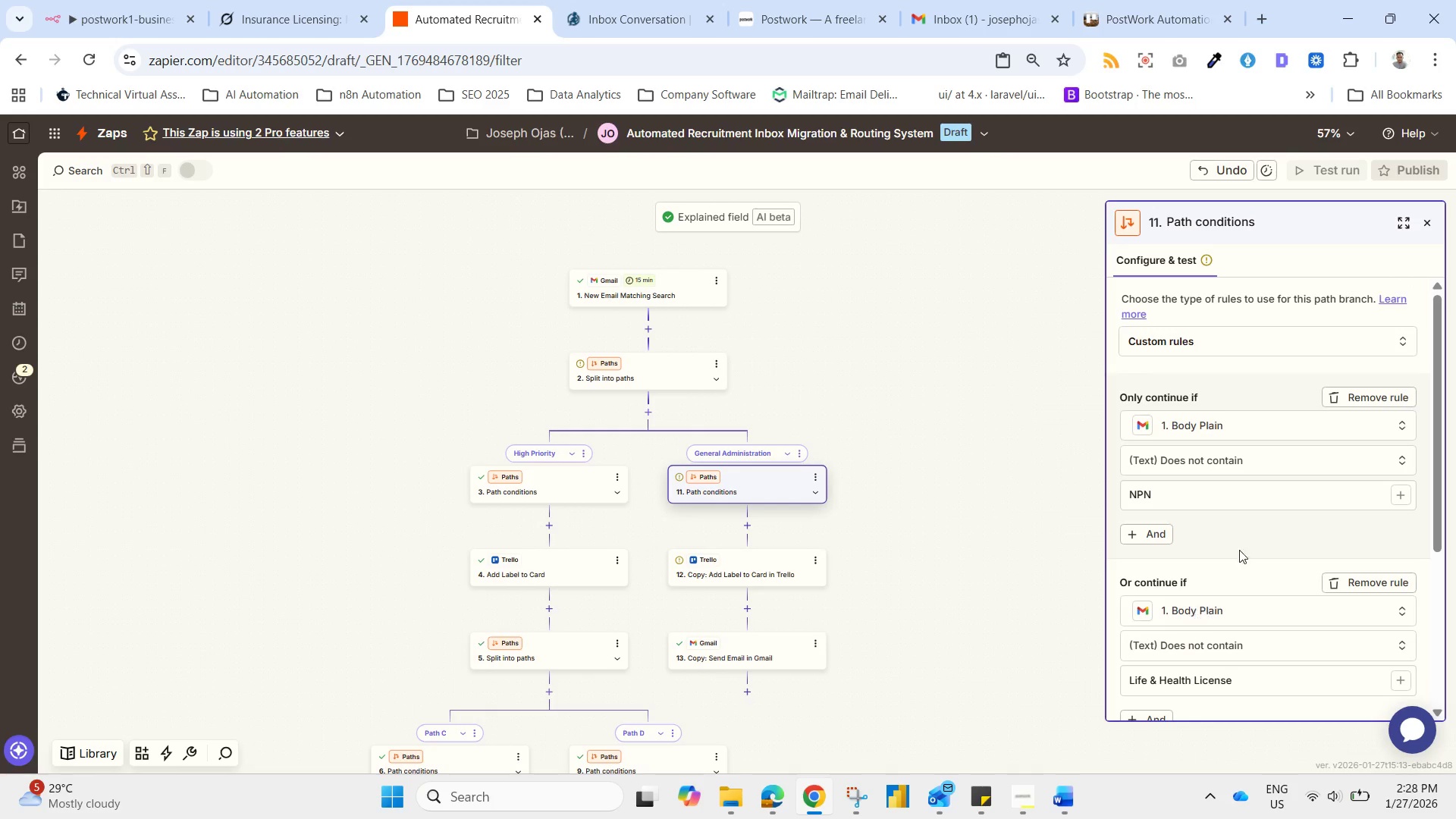 
scroll: coordinate [1282, 510], scroll_direction: down, amount: 2.0
 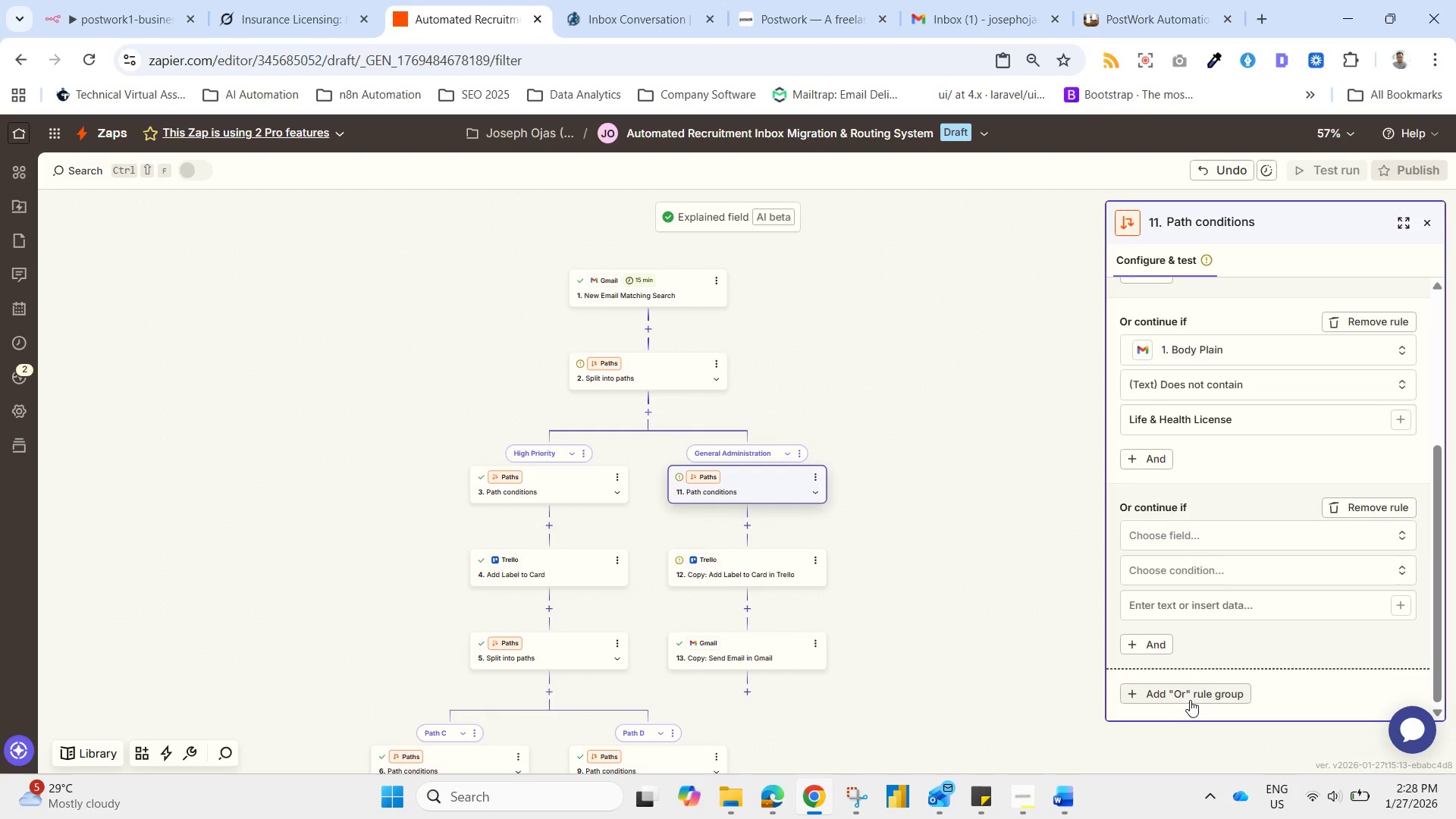 
left_click([1188, 700])
 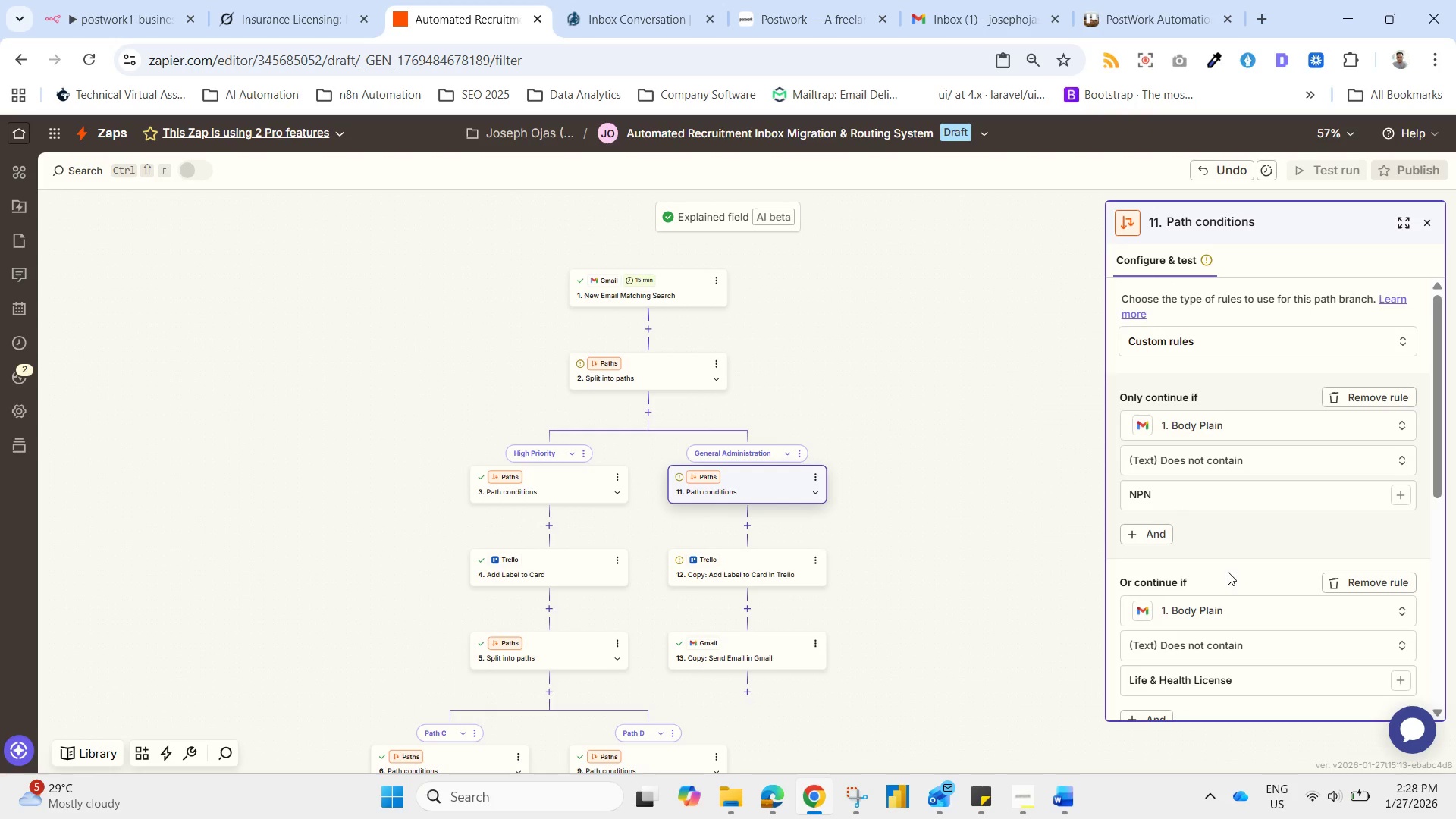 
scroll: coordinate [1235, 560], scroll_direction: down, amount: 2.0
 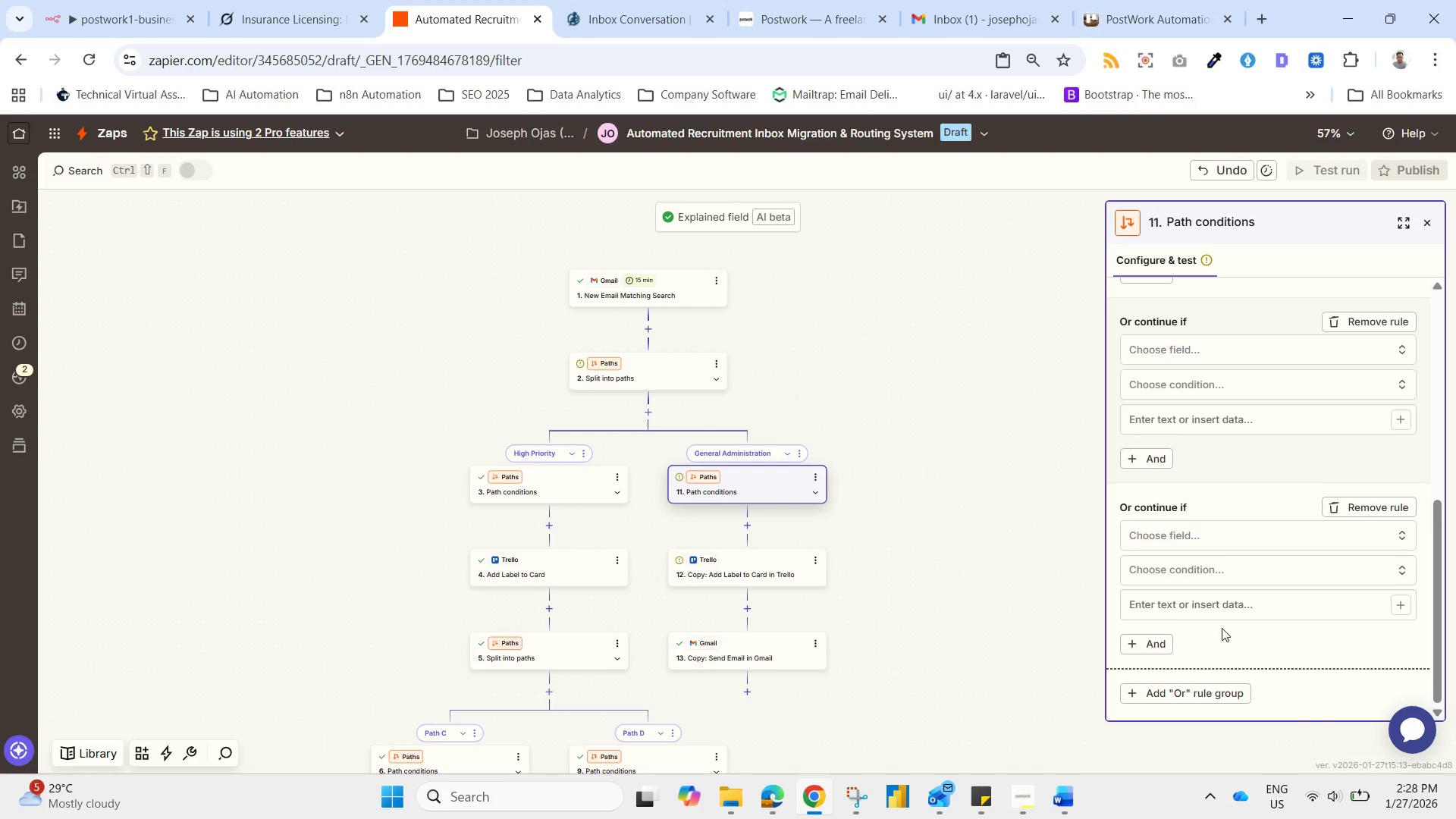 
left_click([1222, 533])
 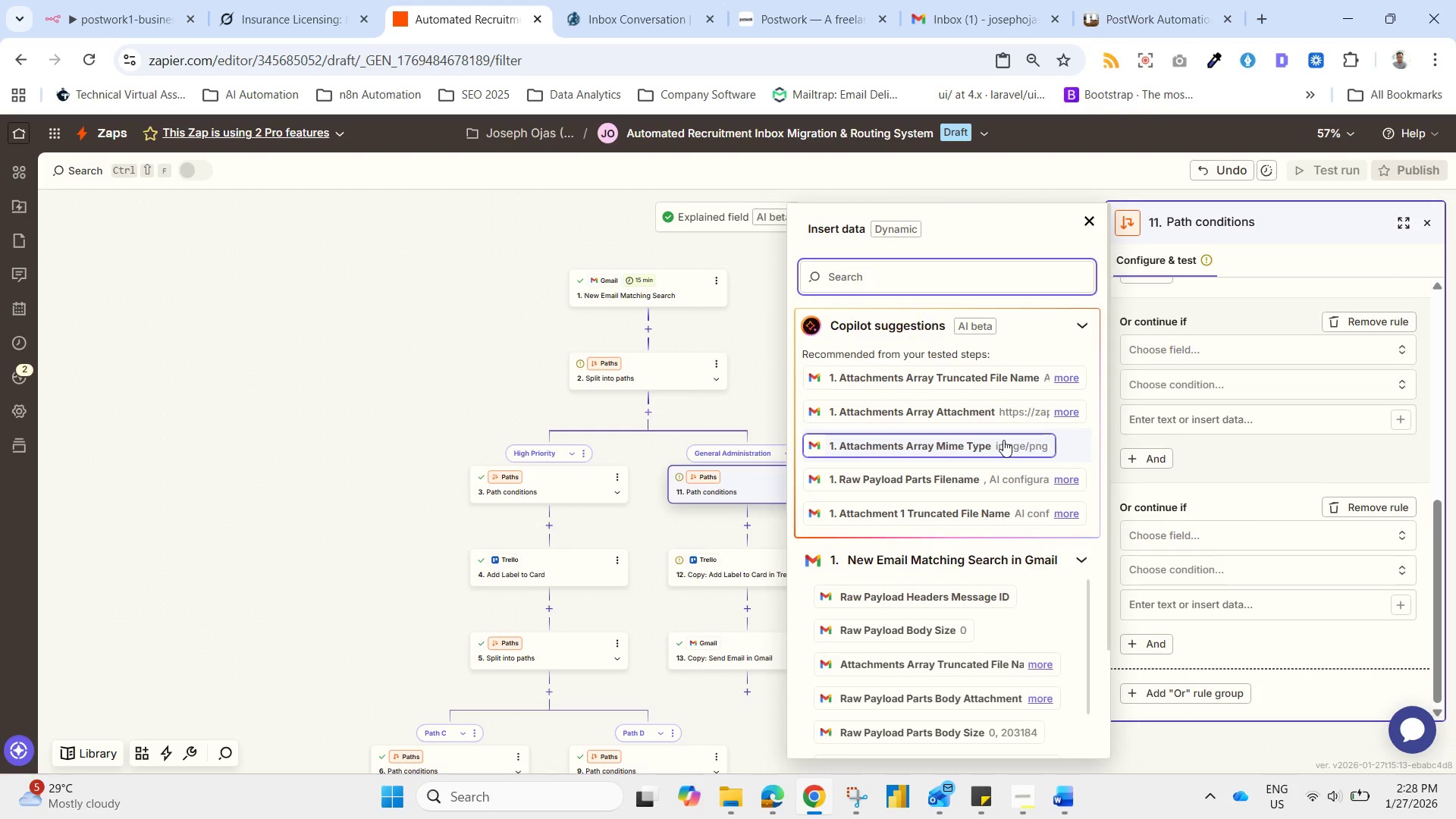 
type(plain)
 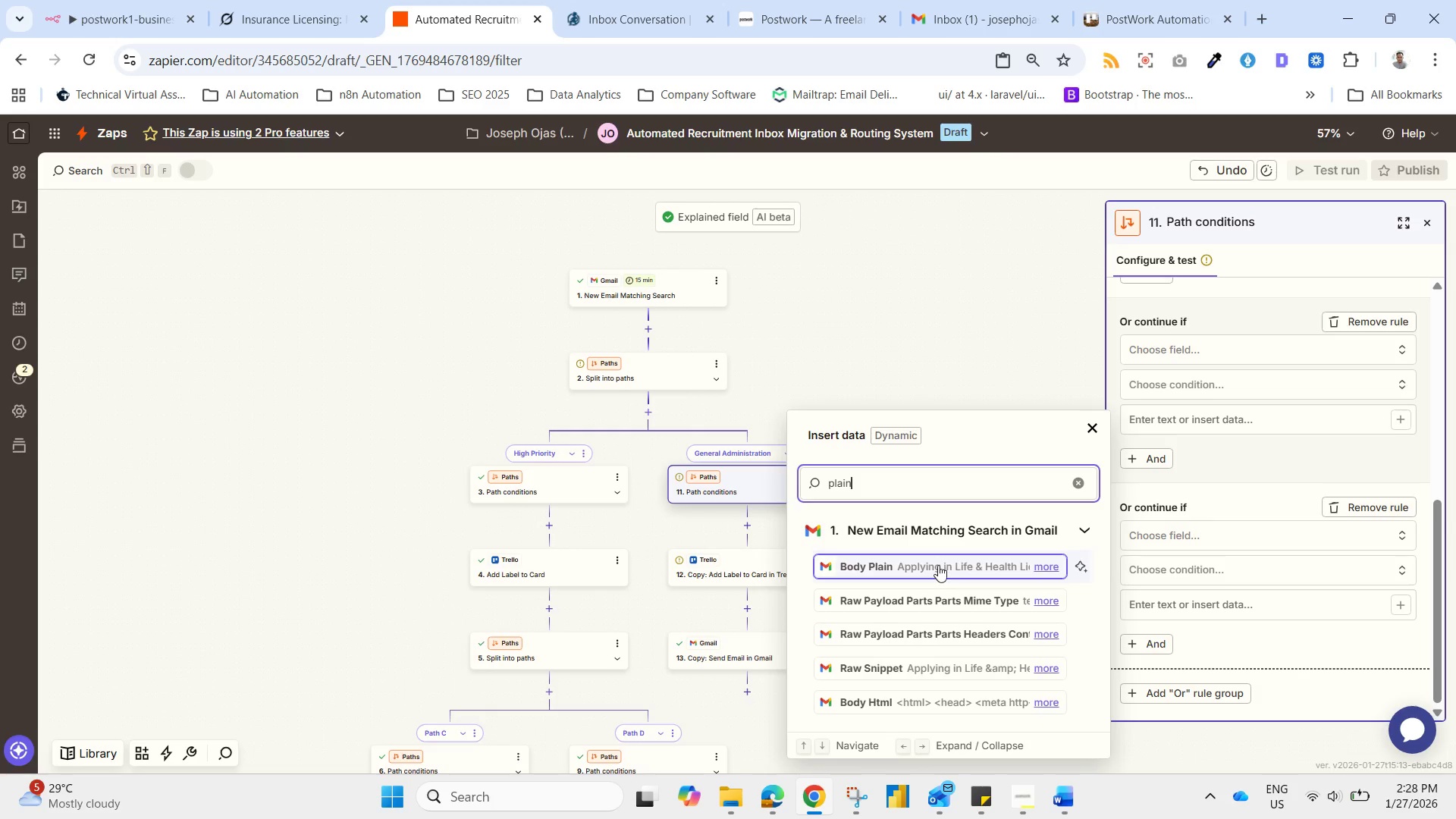 
left_click([936, 565])
 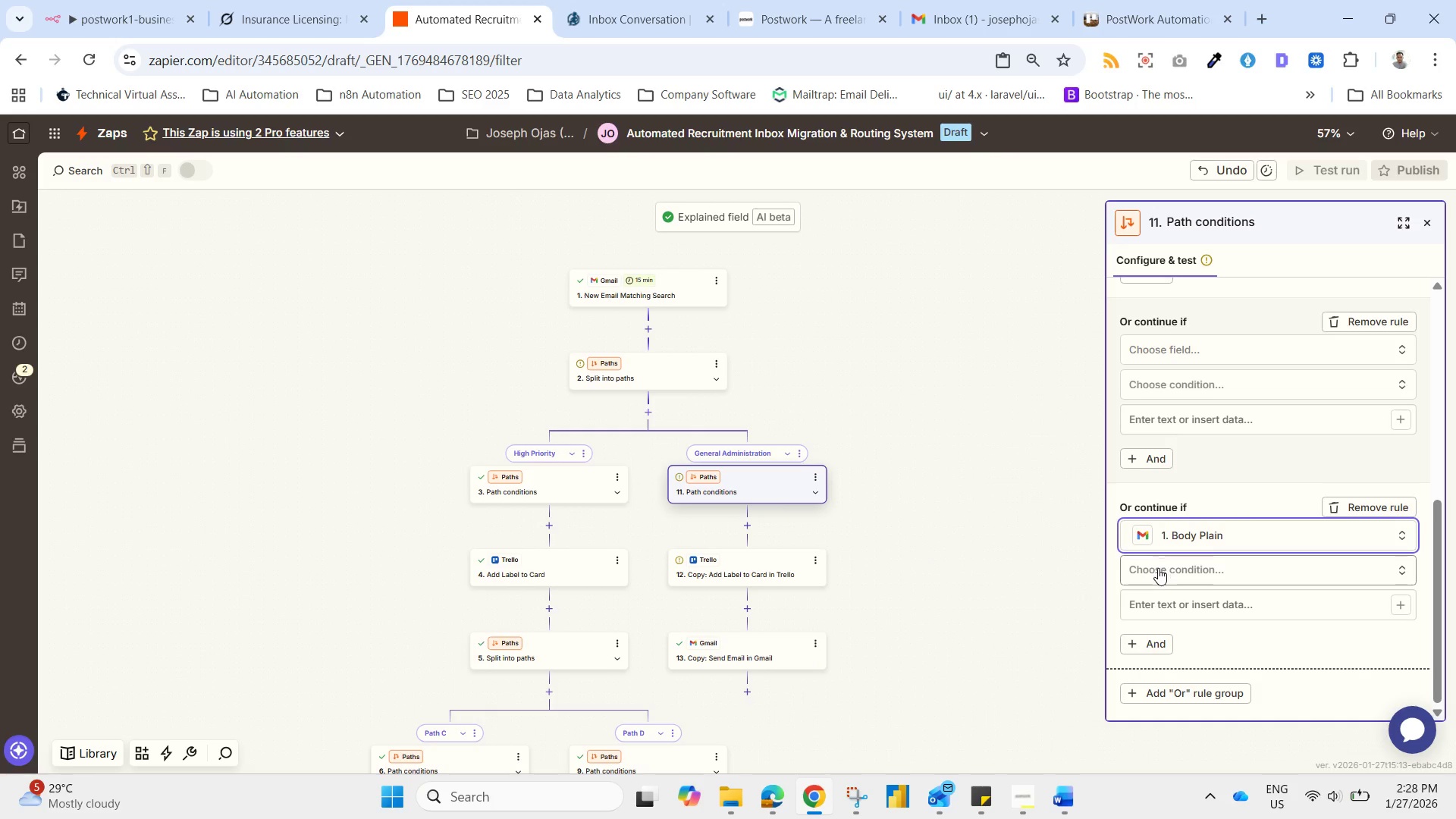 
left_click([1159, 569])
 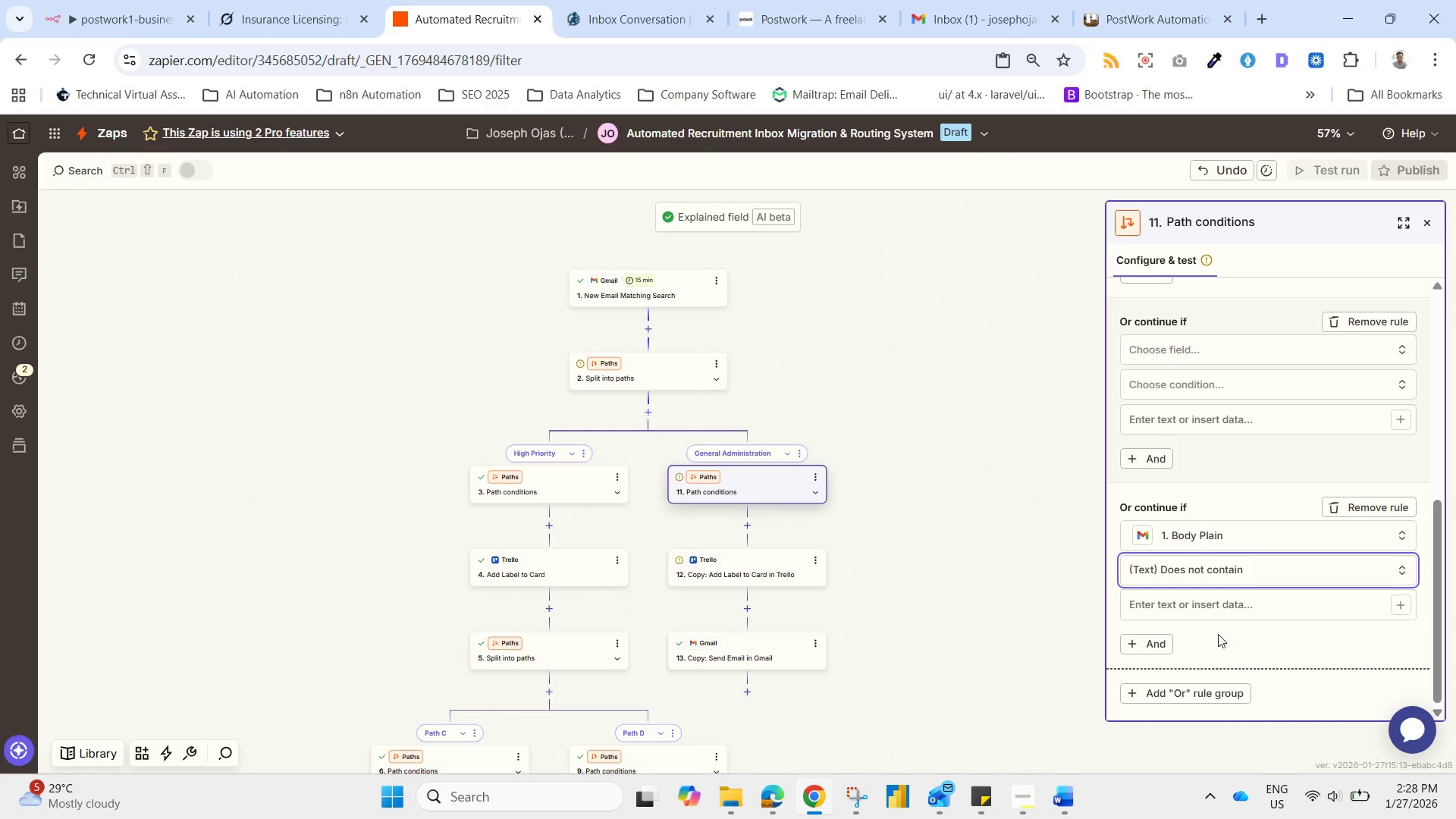 
left_click([1204, 601])
 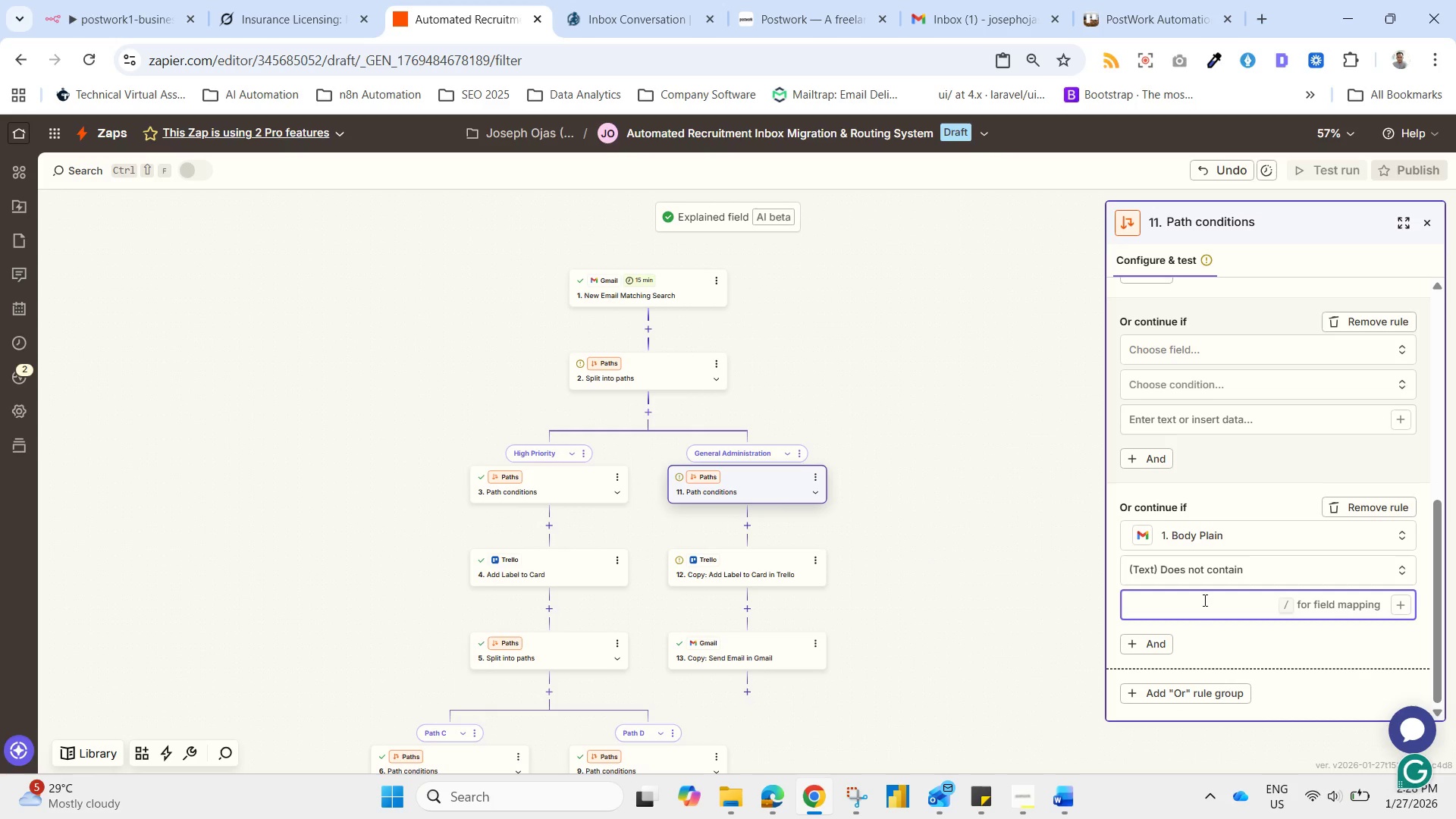 
key(Control+ControlLeft)
 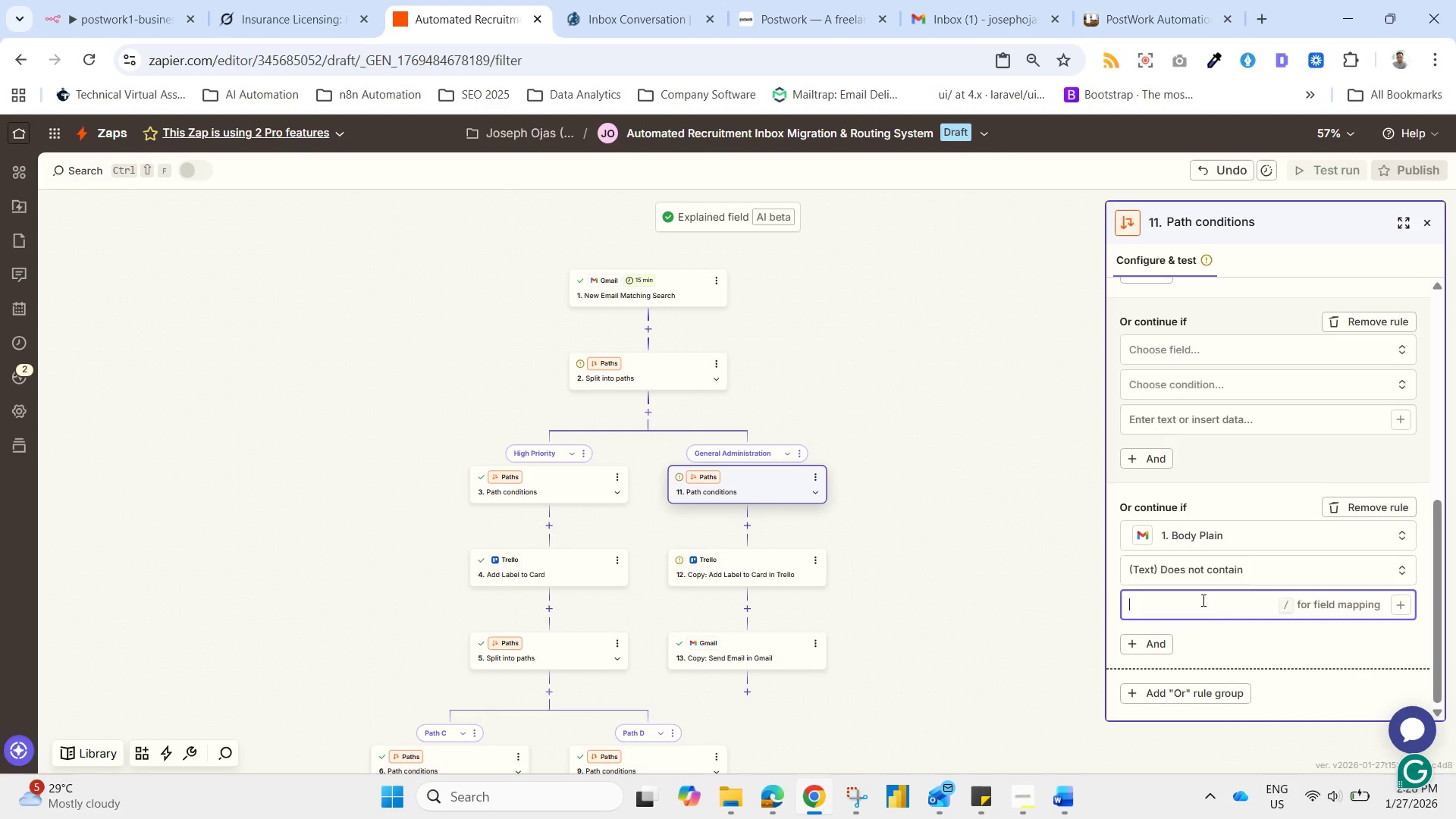 
key(Control+V)